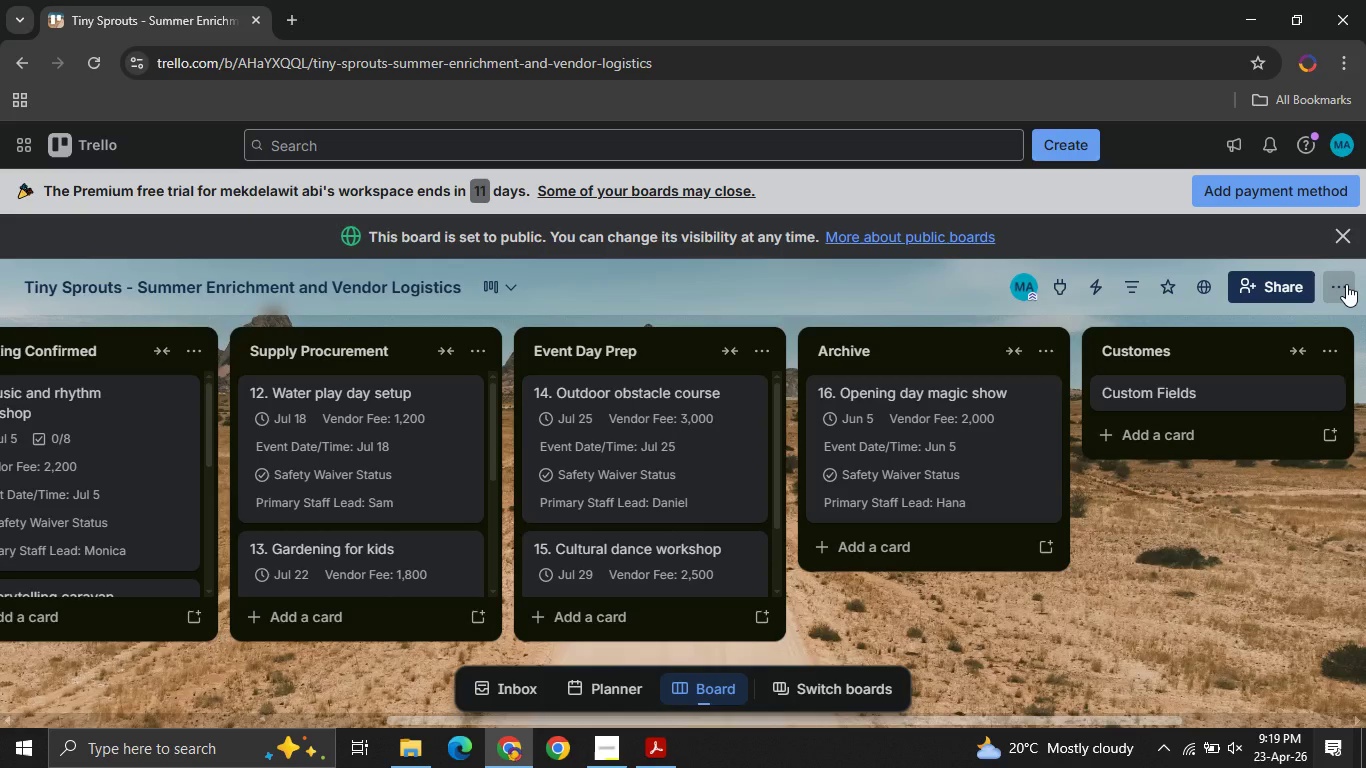 
wait(70.06)
 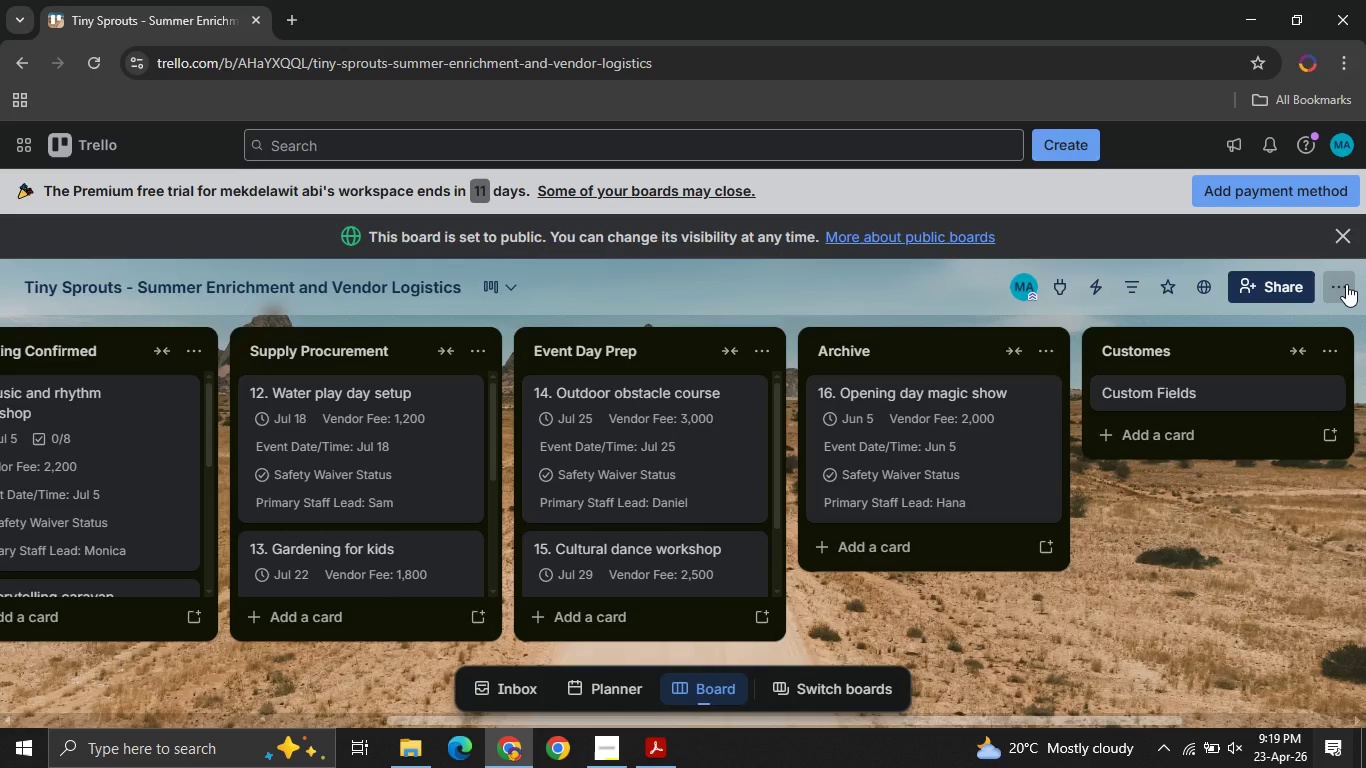 
left_click([1294, 291])
 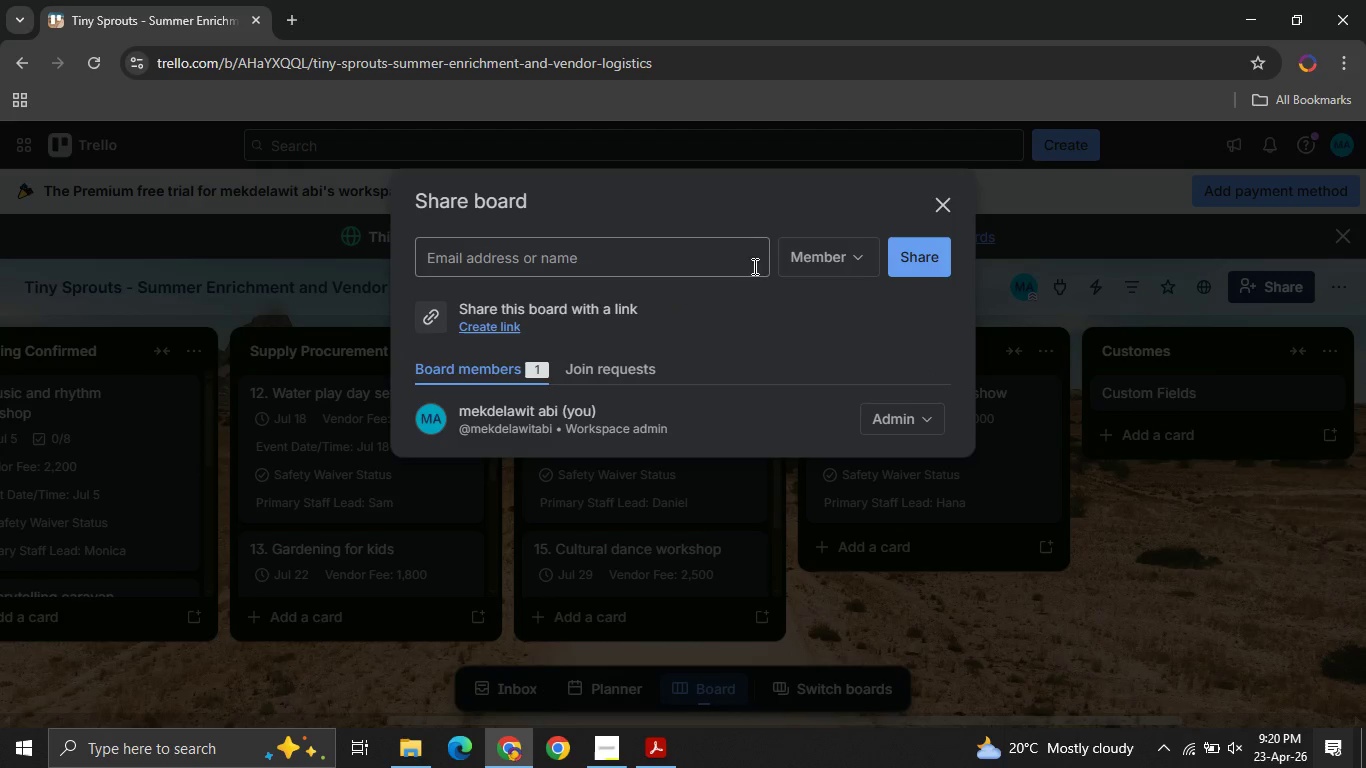 
left_click([487, 331])
 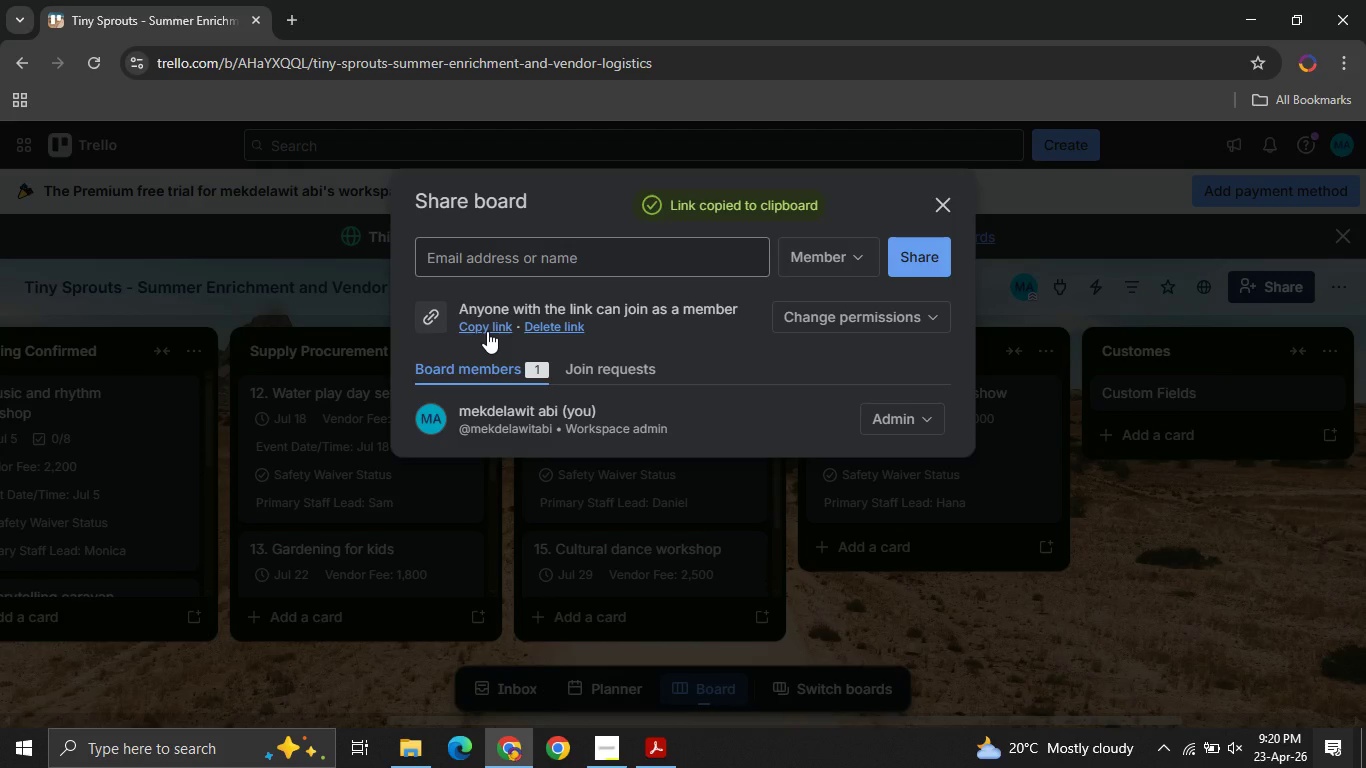 
left_click([487, 331])
 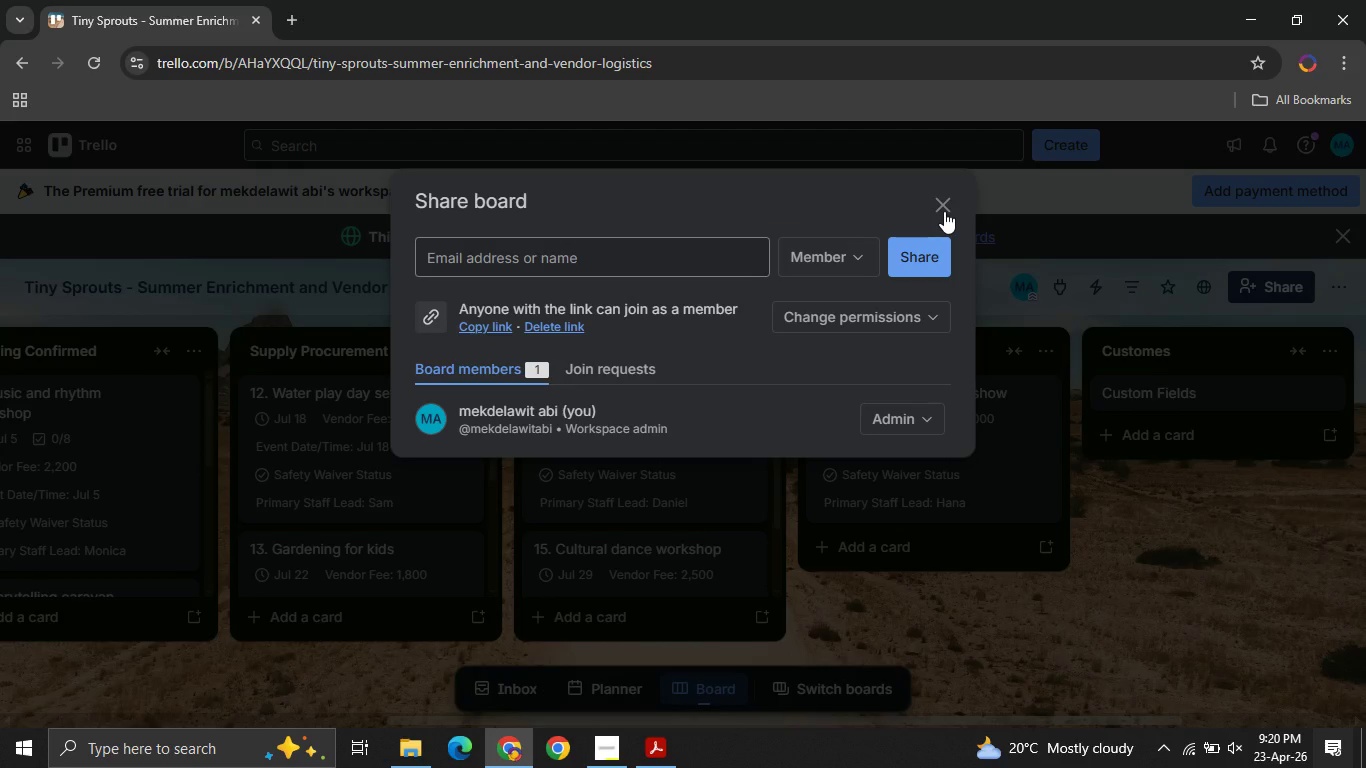 
left_click([944, 211])
 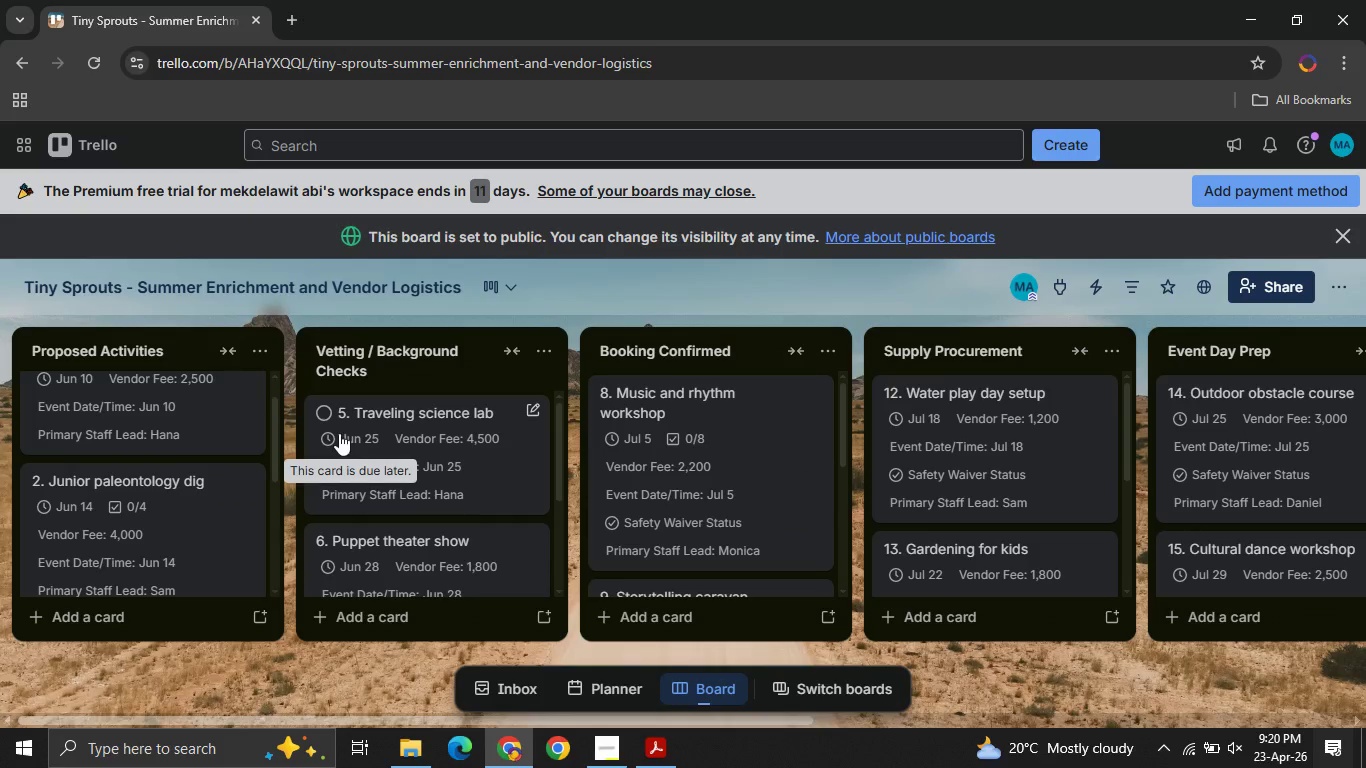 
left_click([171, 520])
 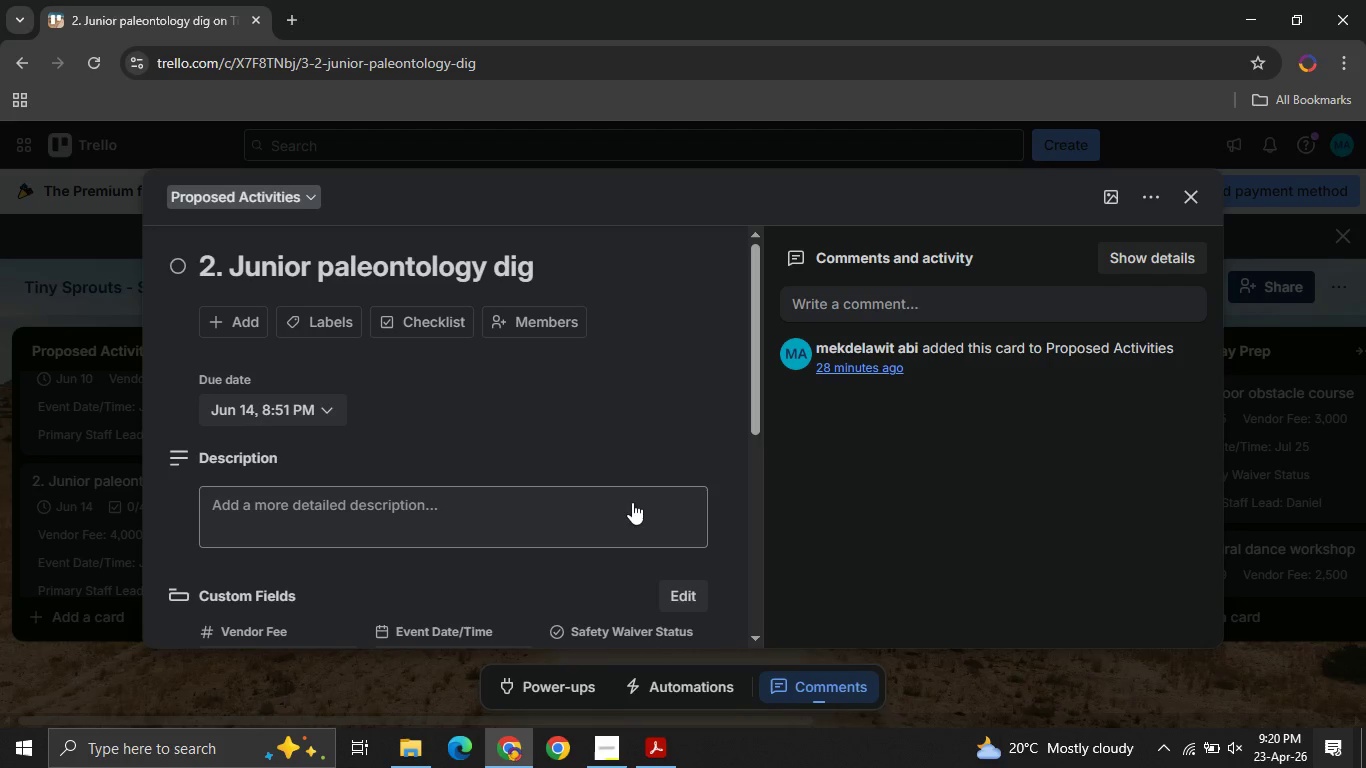 
mouse_move([674, 534])
 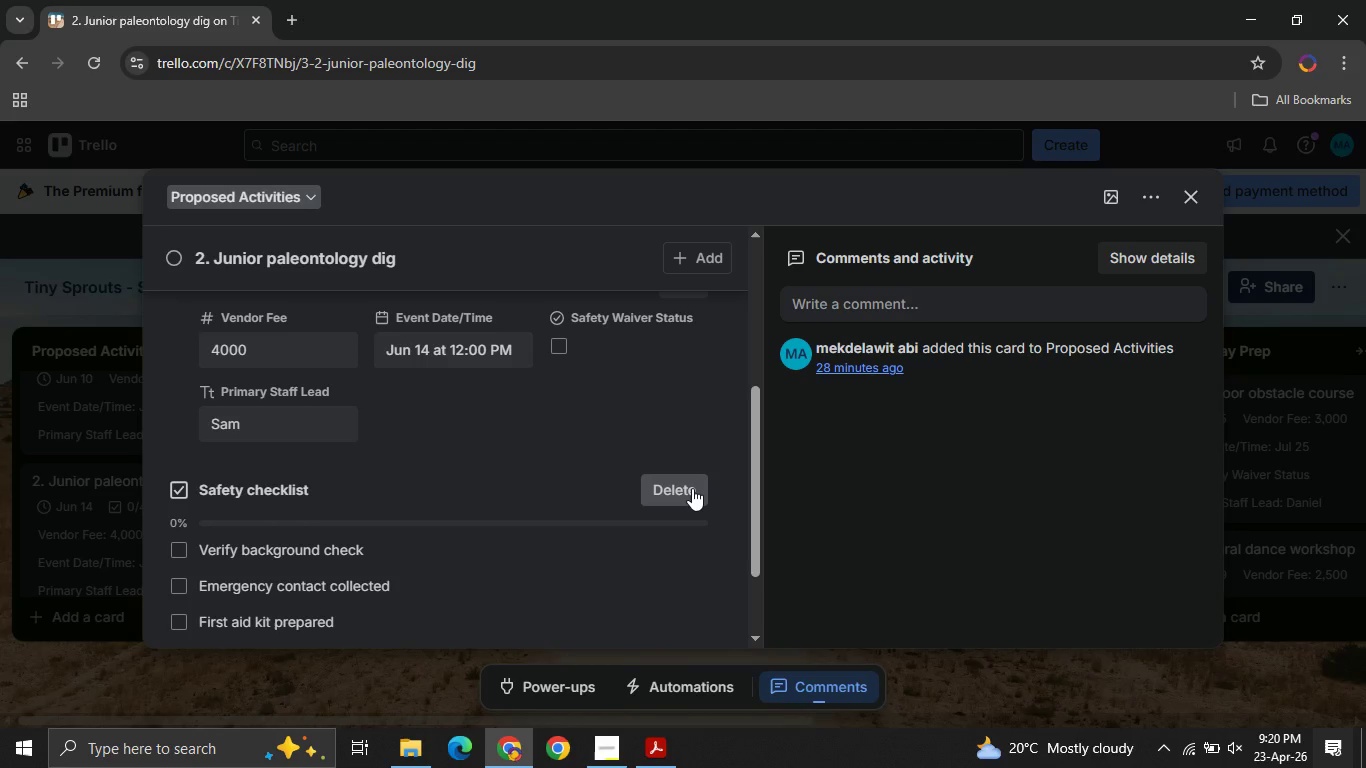 
left_click([692, 488])
 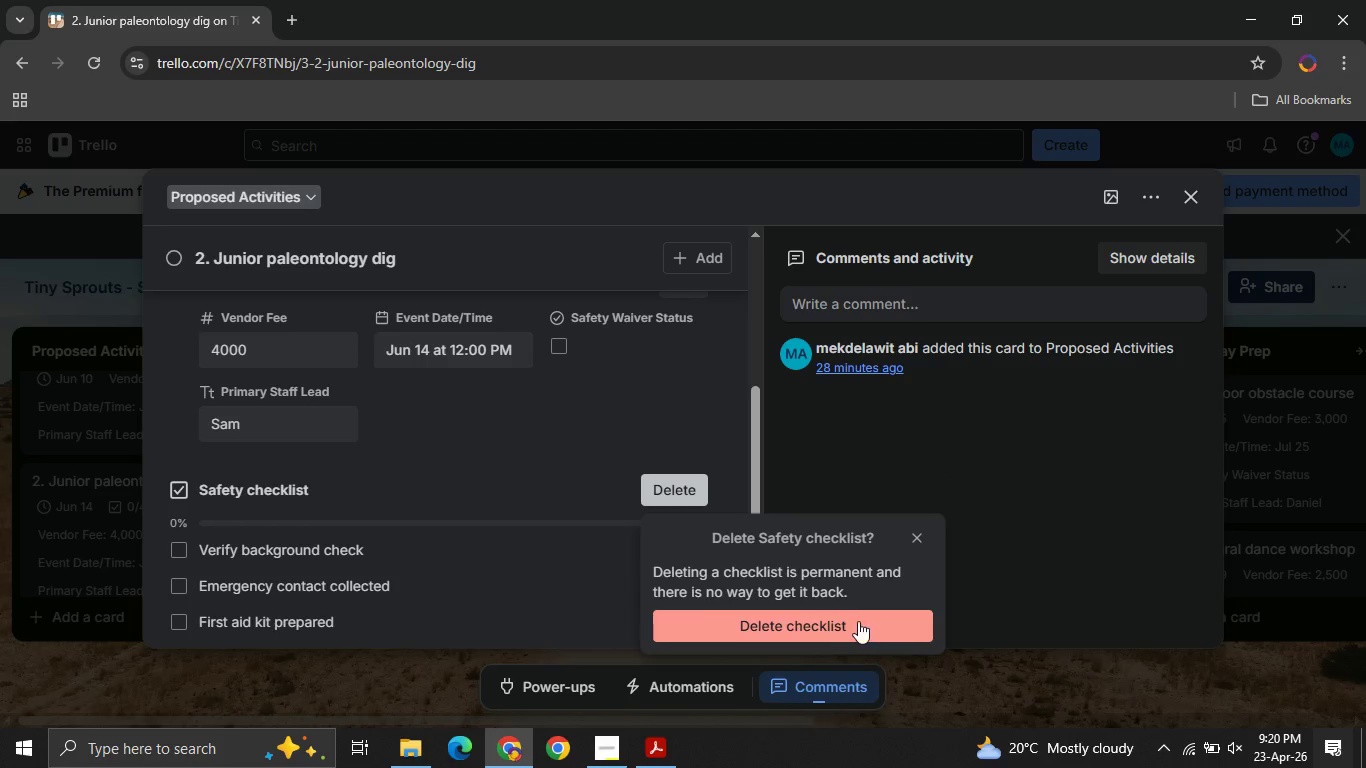 
left_click([858, 621])
 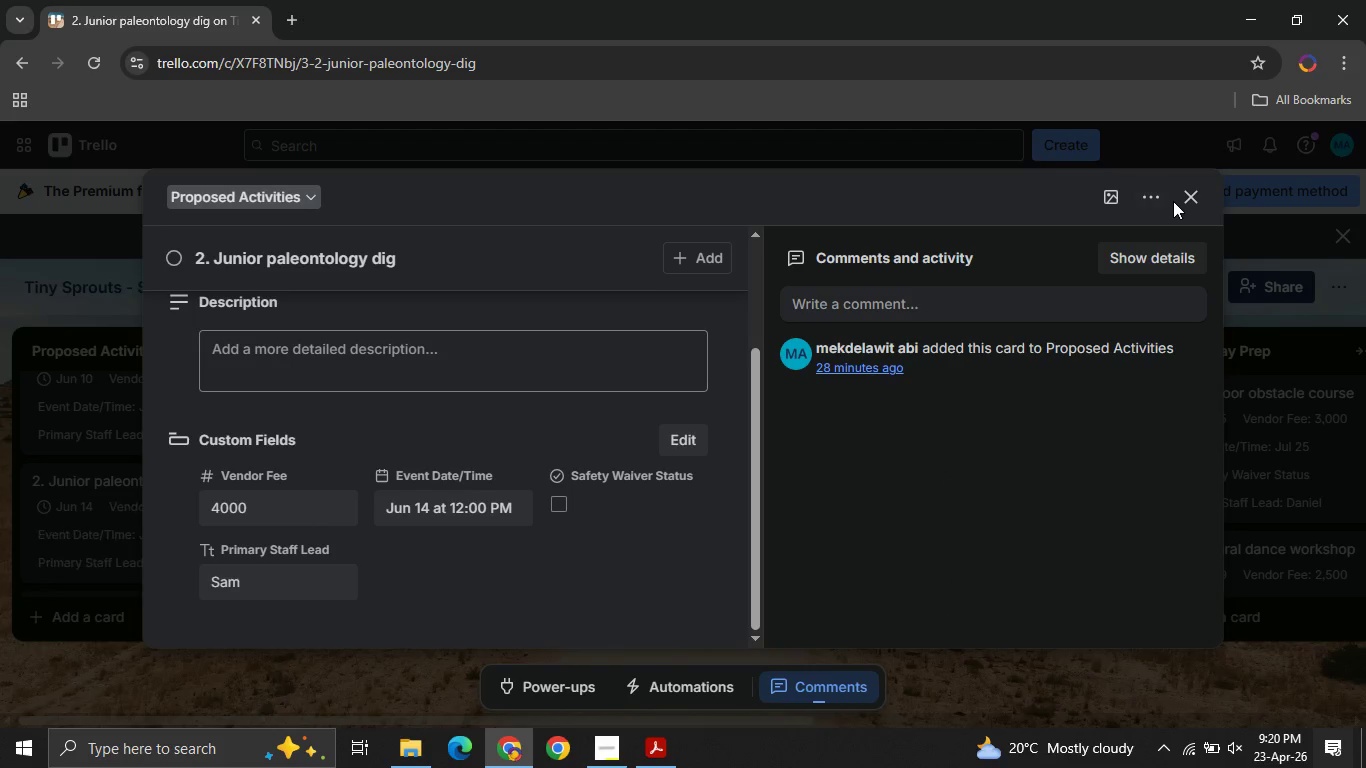 
left_click([1173, 201])
 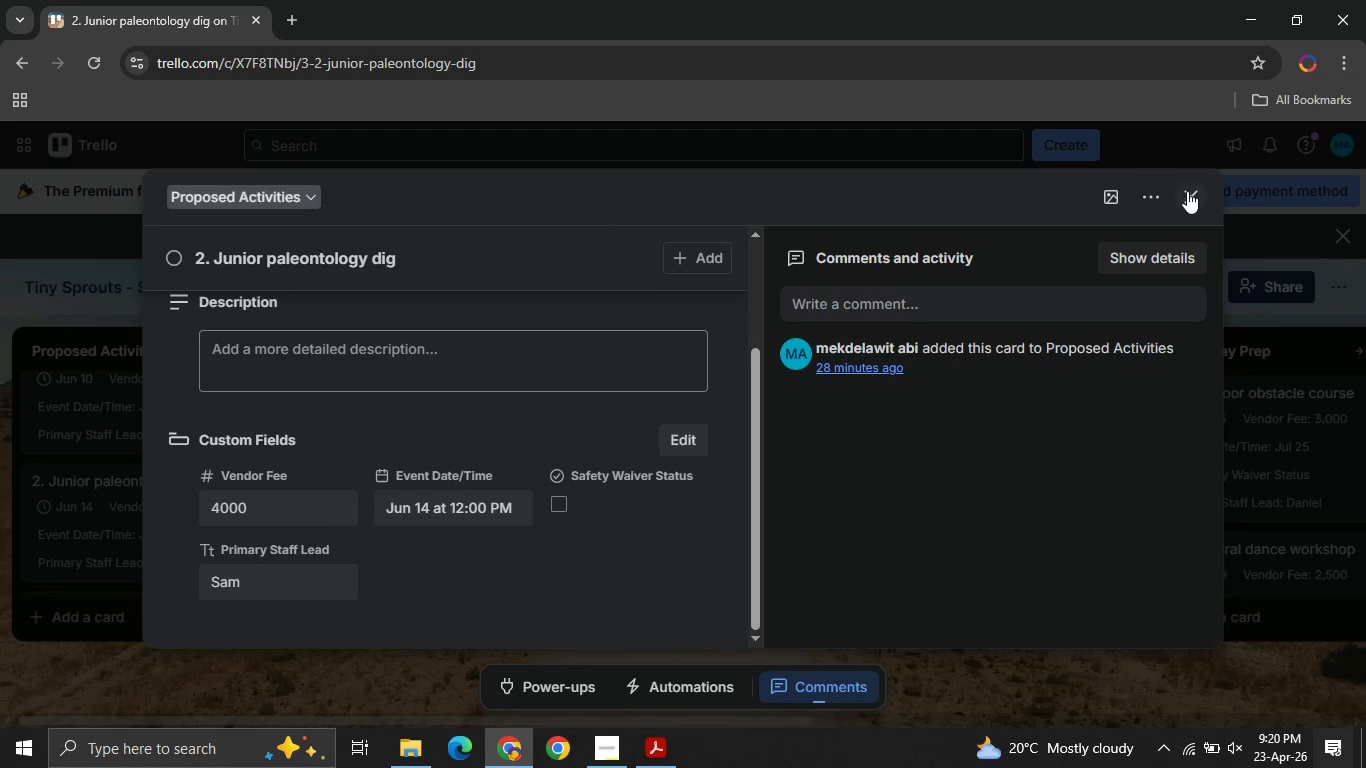 
left_click([1187, 191])
 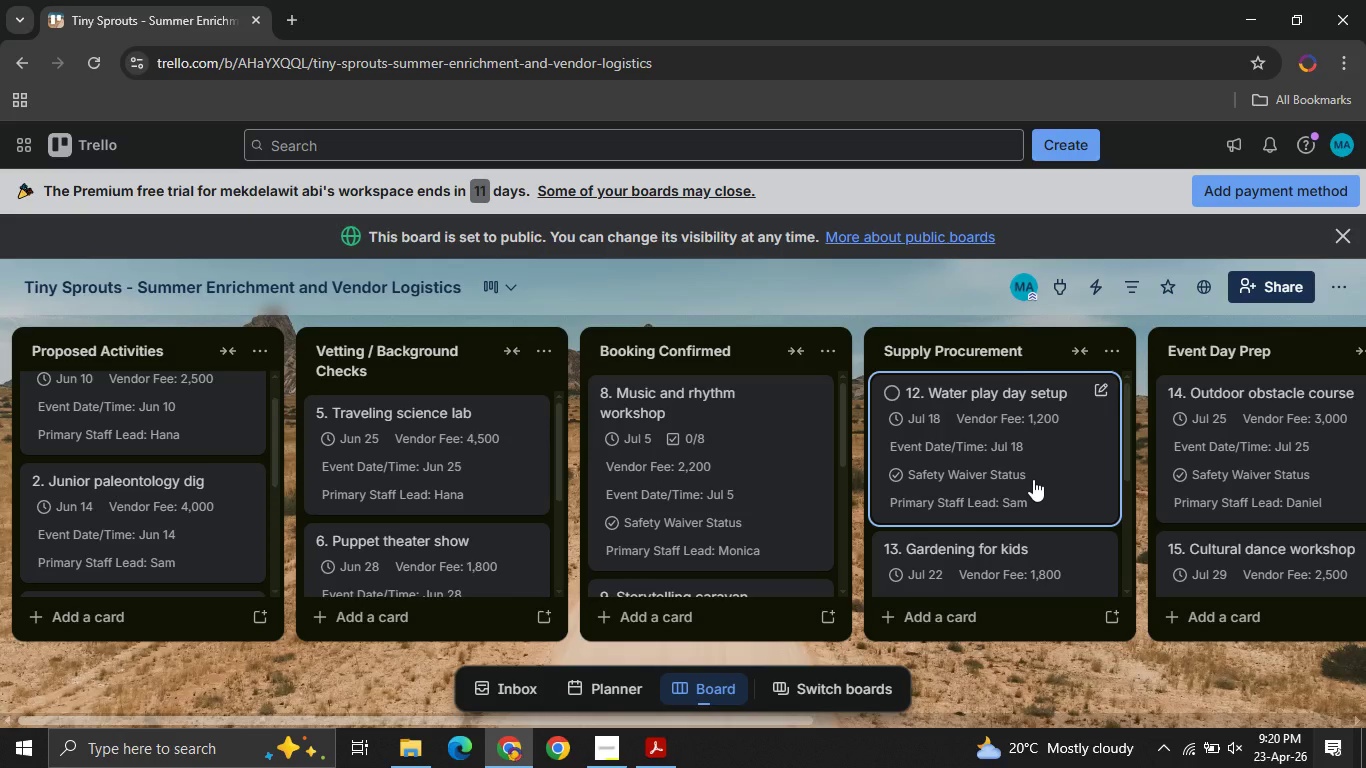 
wait(10.64)
 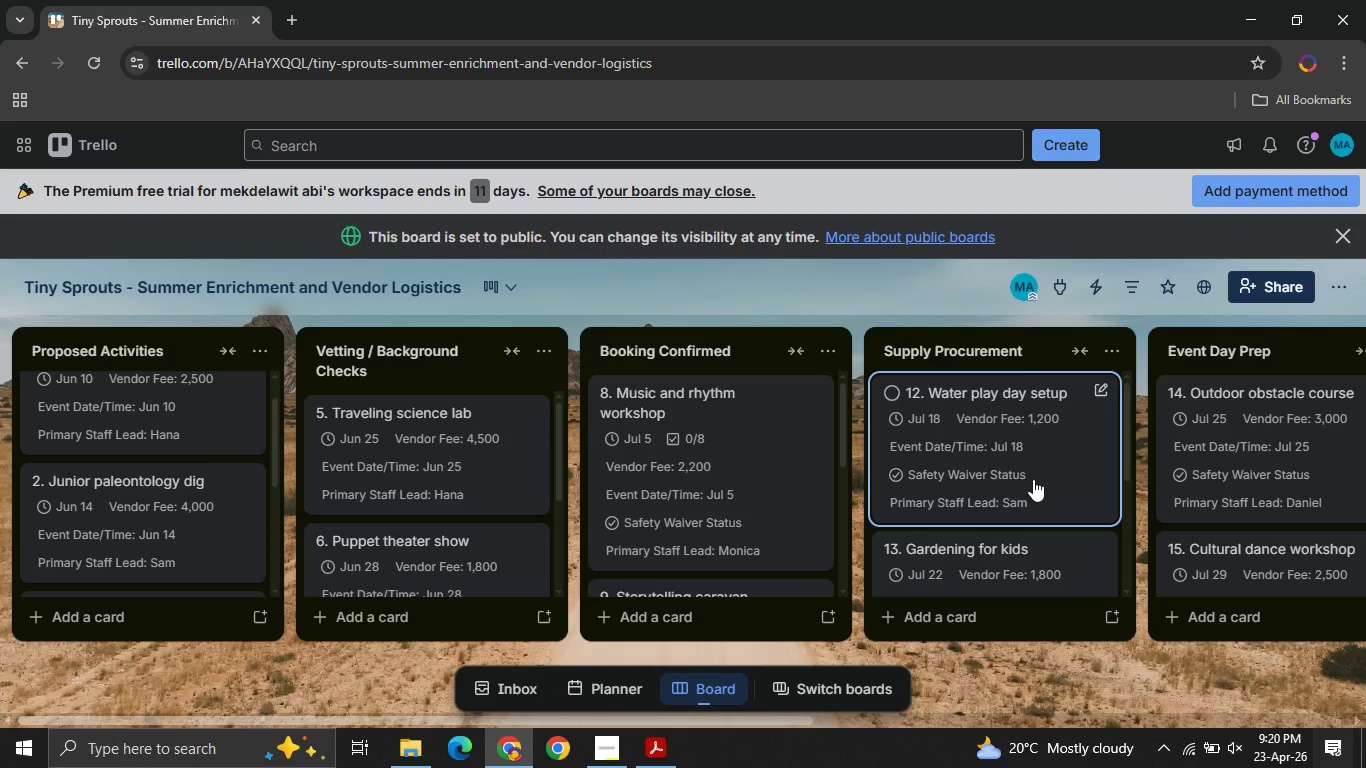 
left_click([631, 767])